 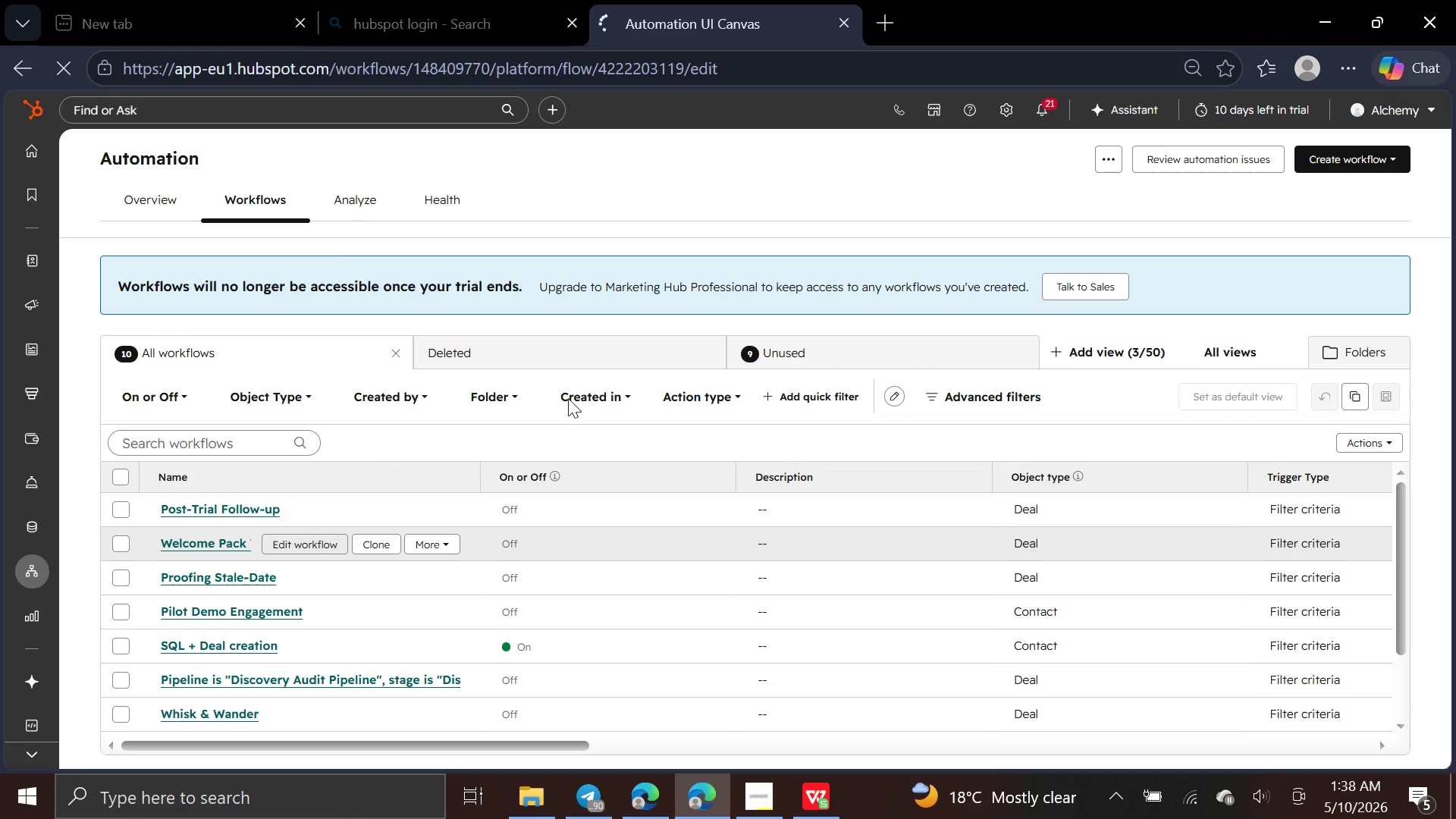 
key(Control+Minus)
 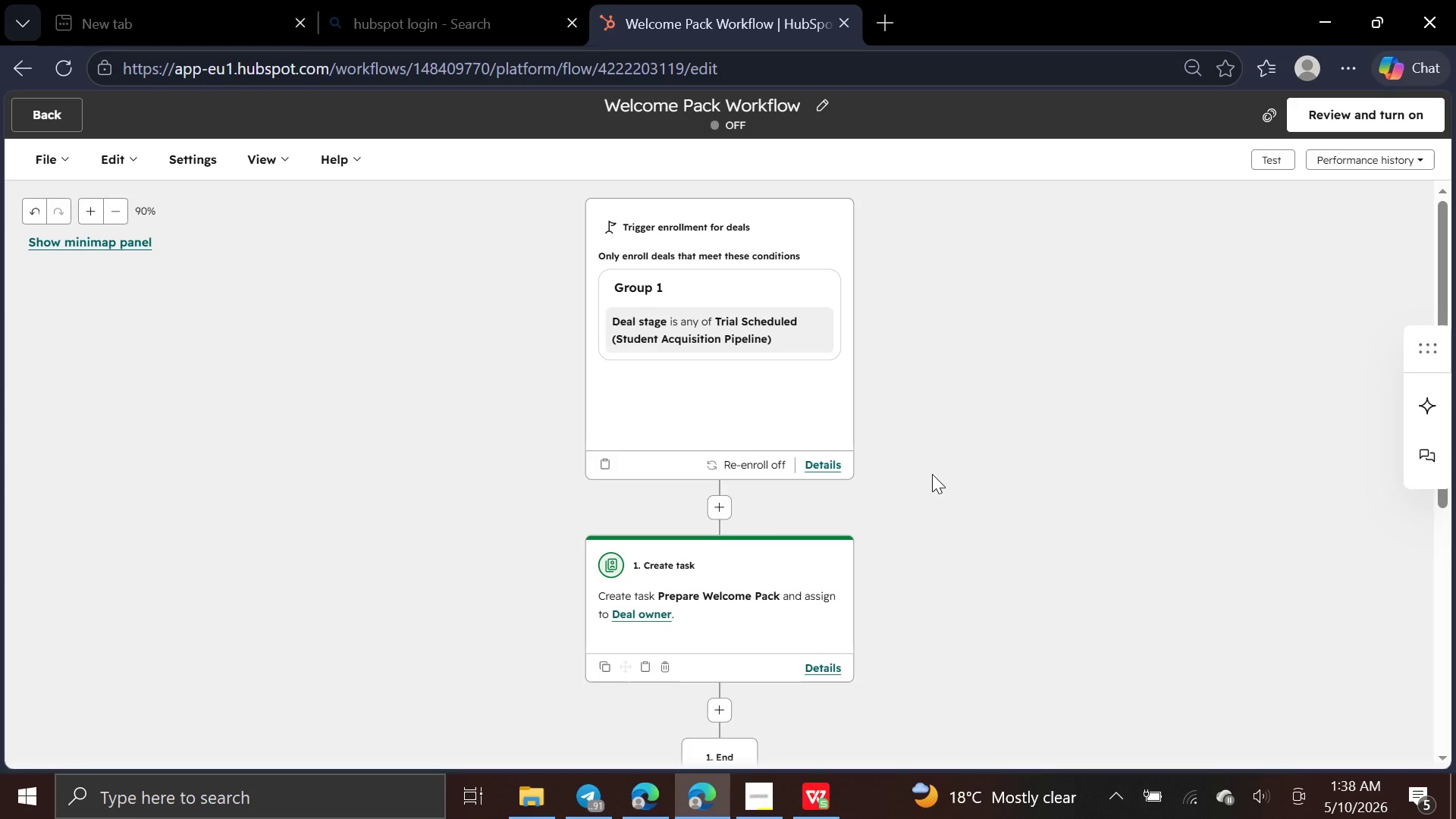 
key(Control+Minus)
 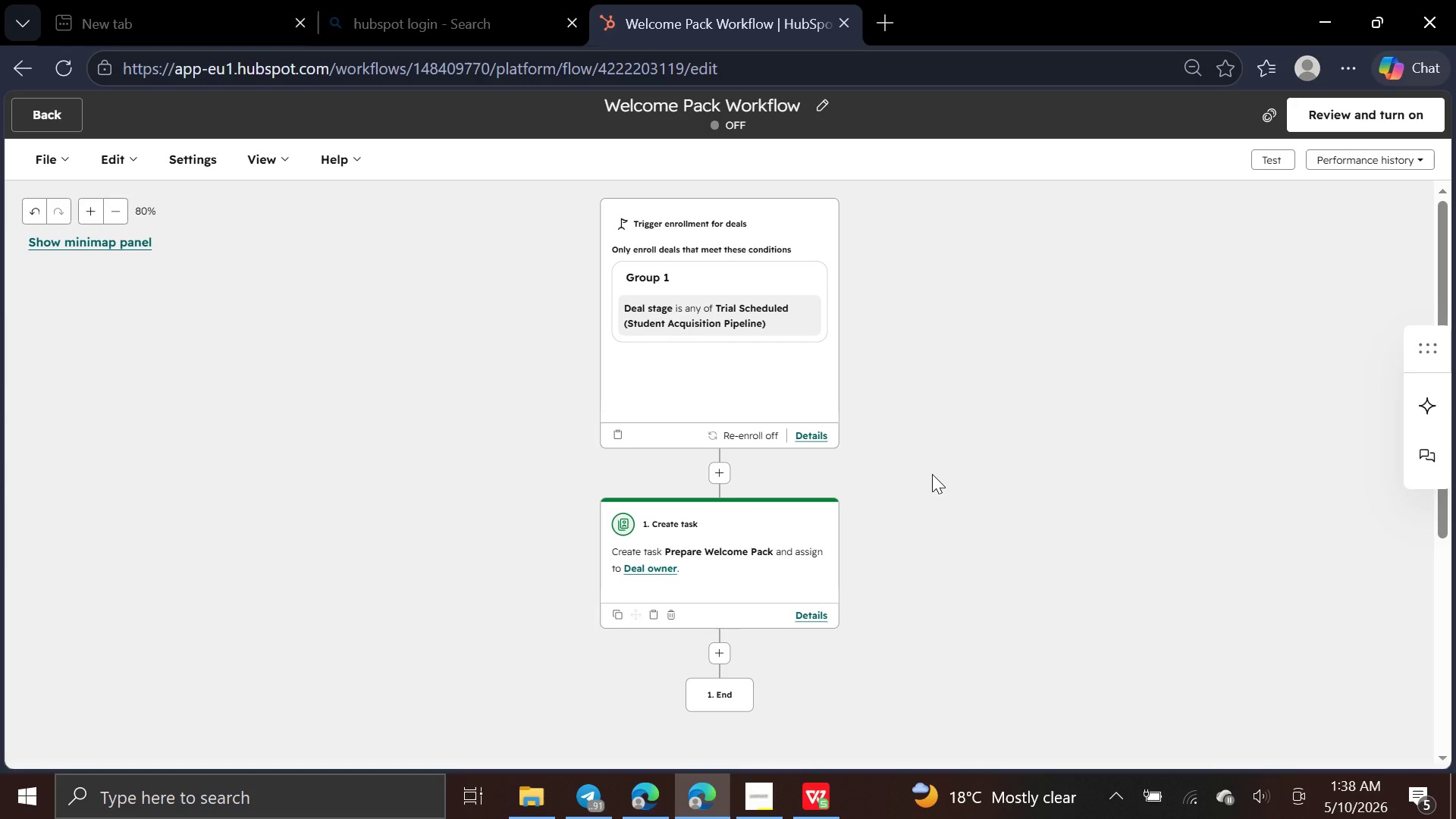 
key(PrintScreen)
 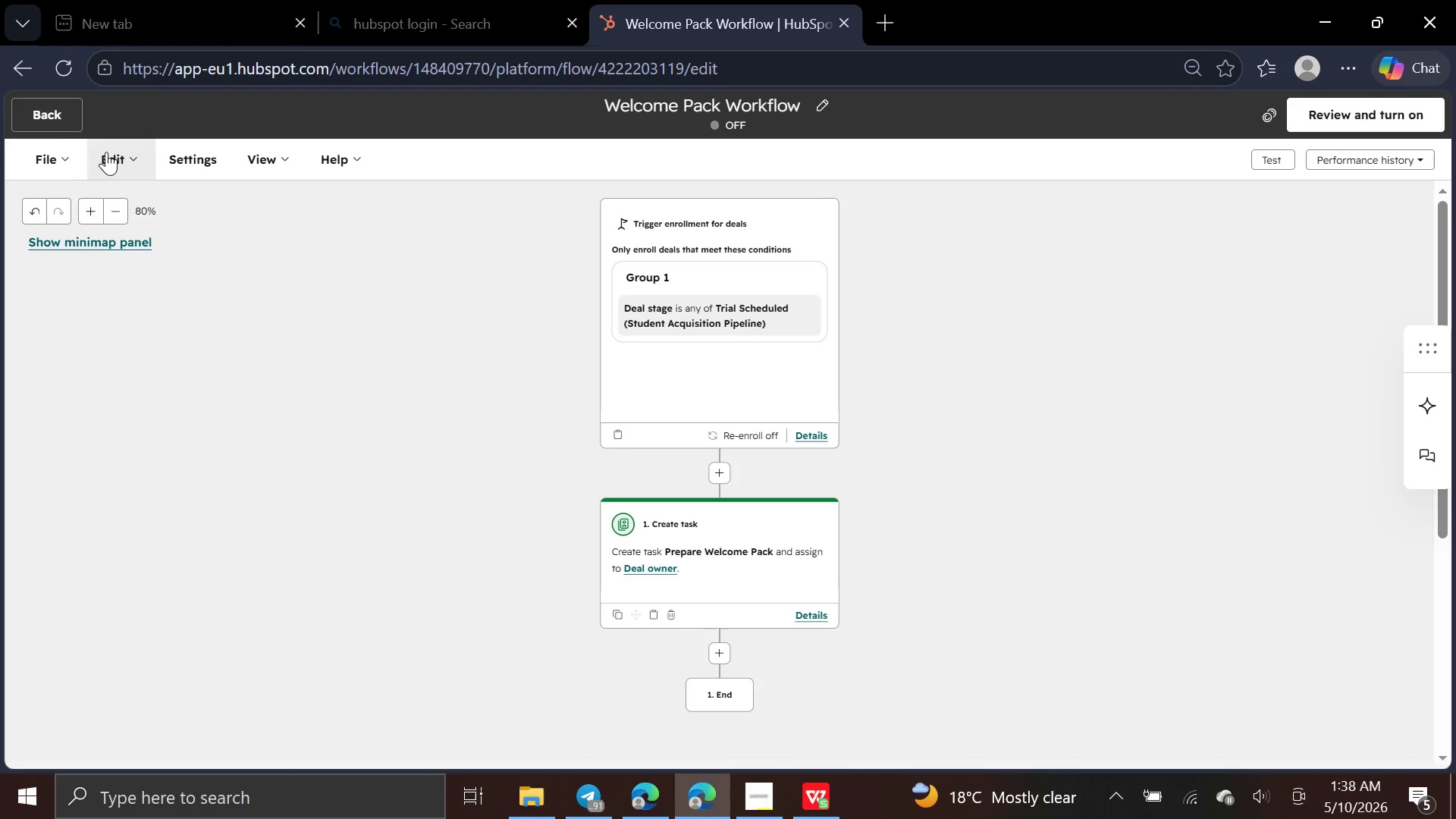 
left_click([53, 103])
 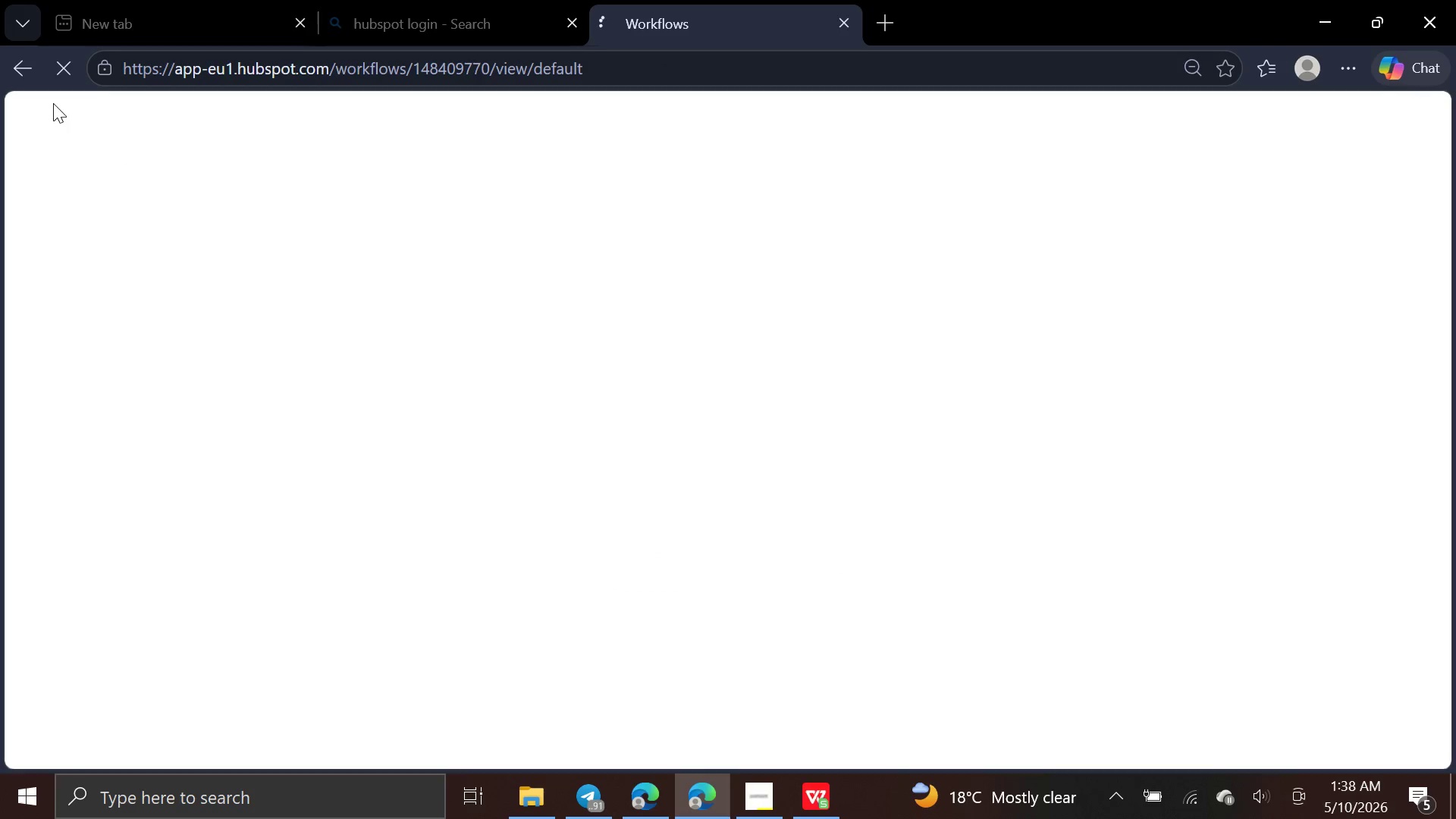 
mouse_move([369, 346])
 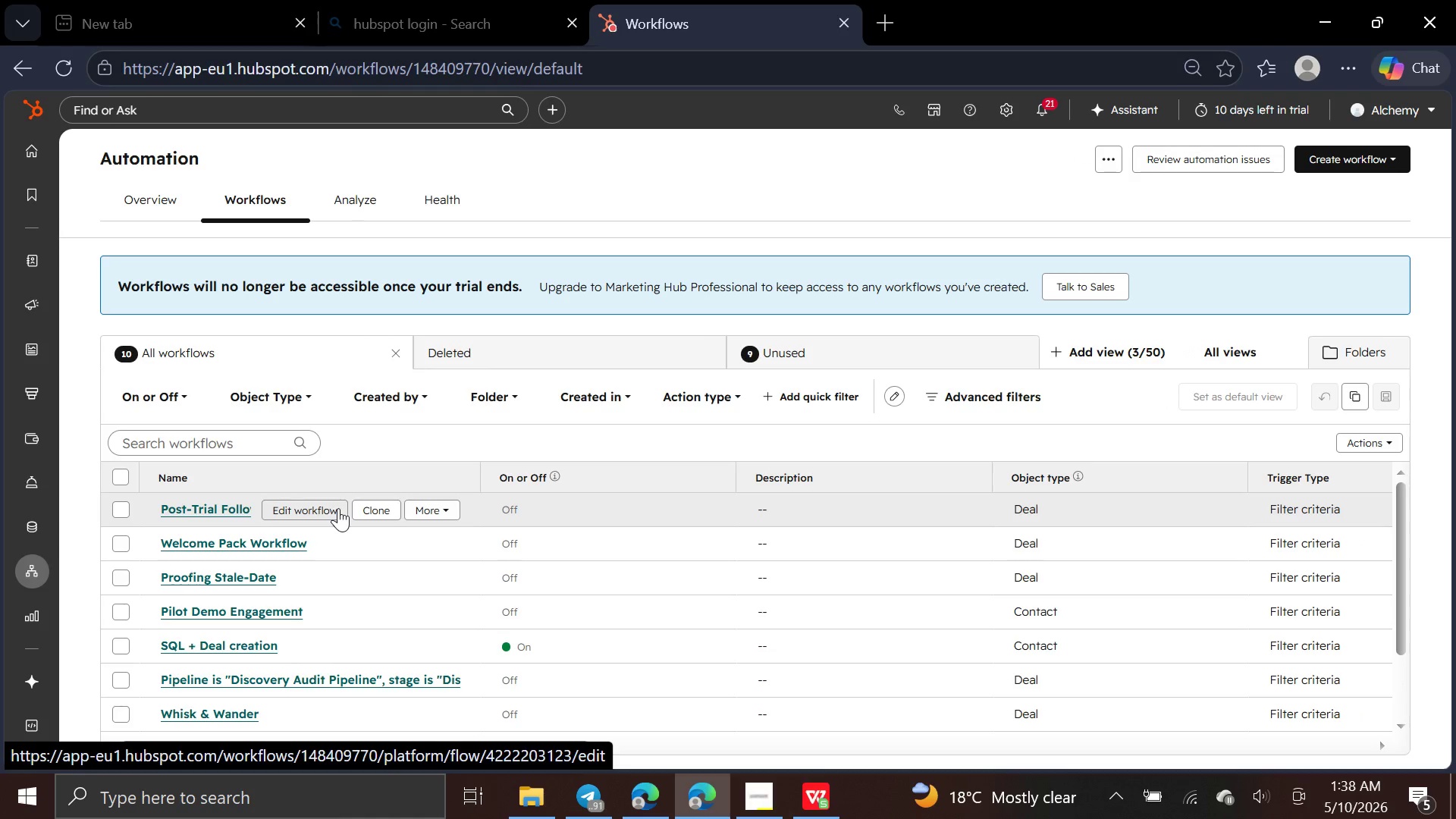 
left_click([338, 508])
 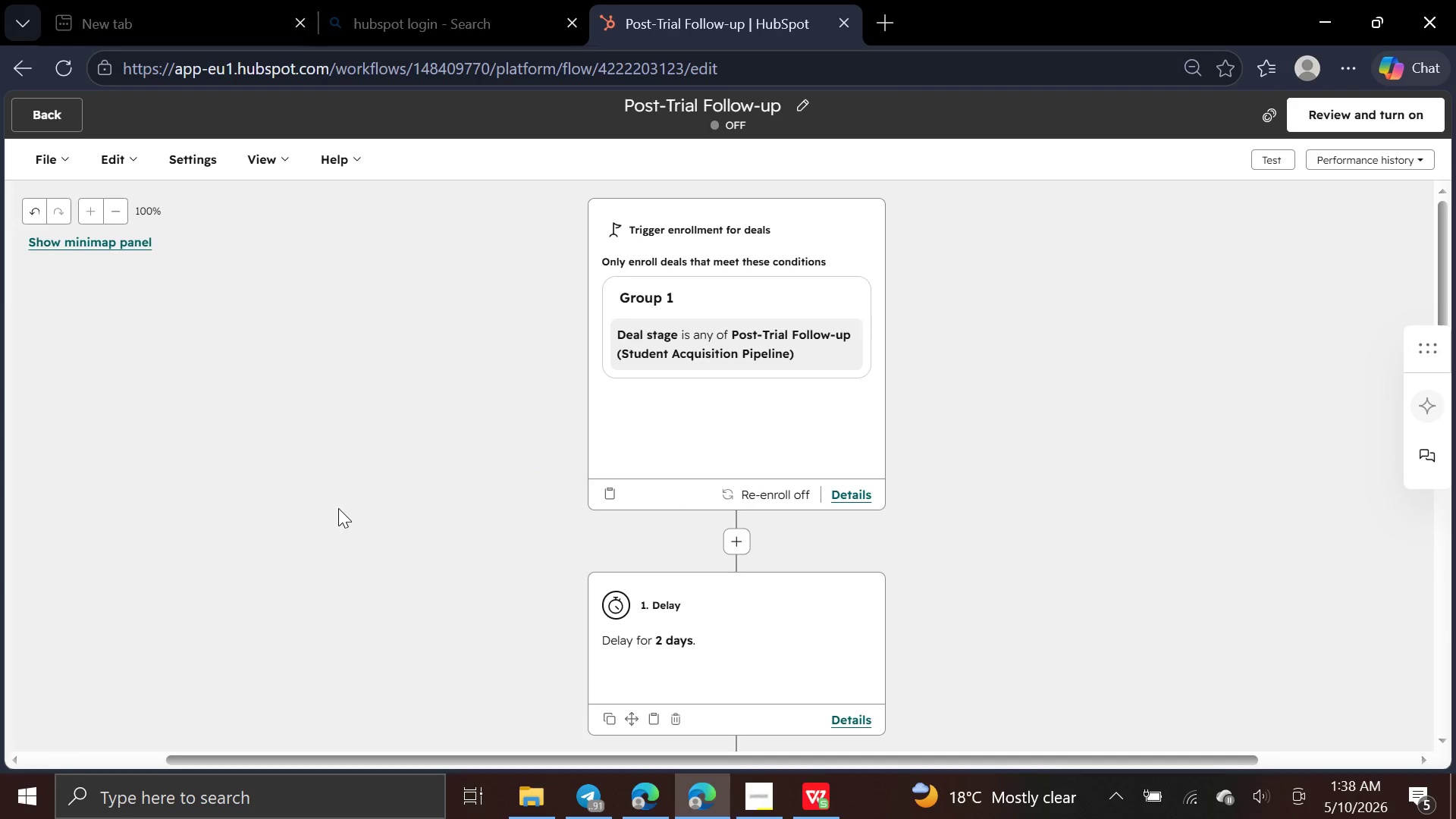 
wait(9.19)
 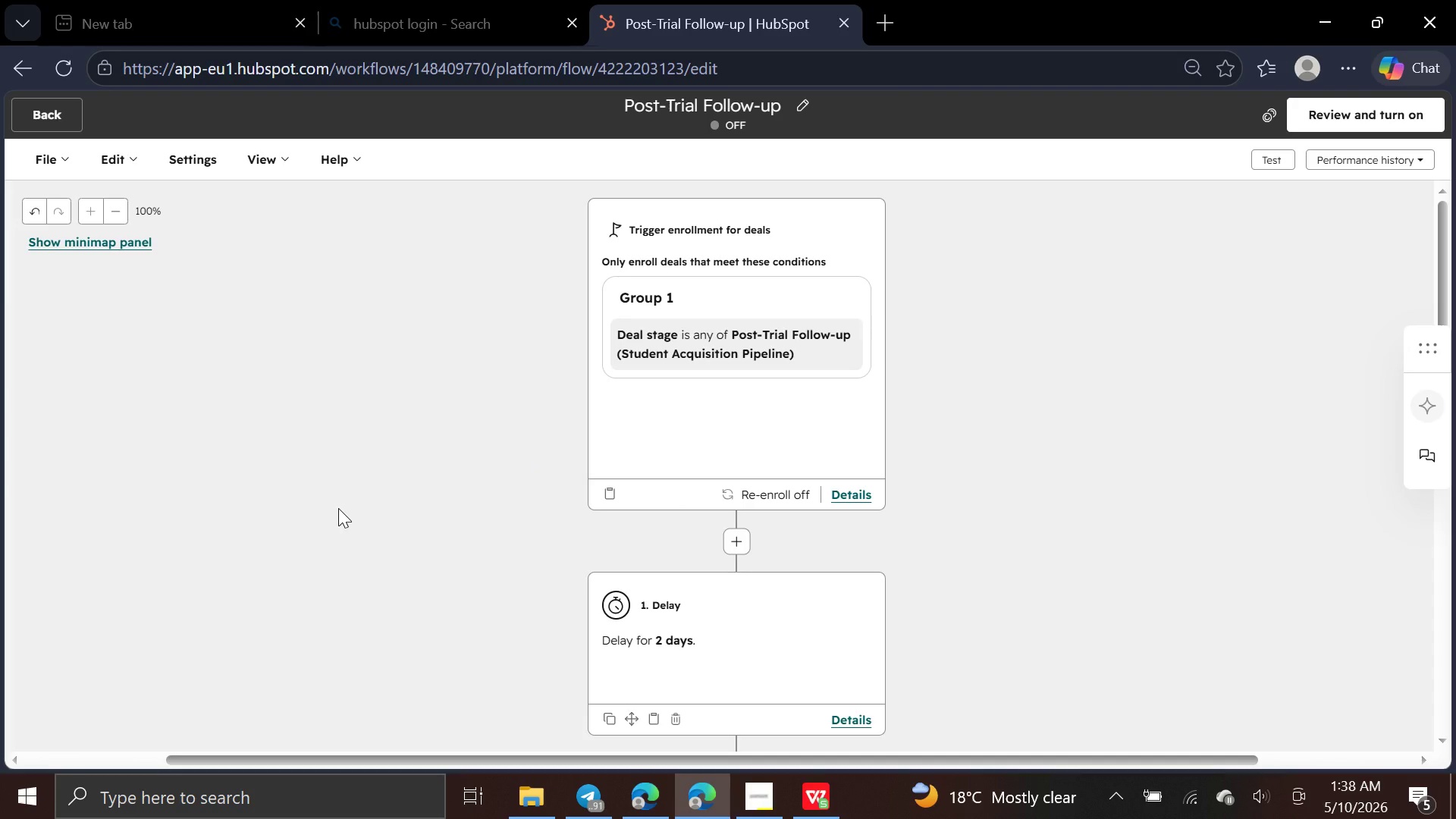 
key(Control+Minus)
 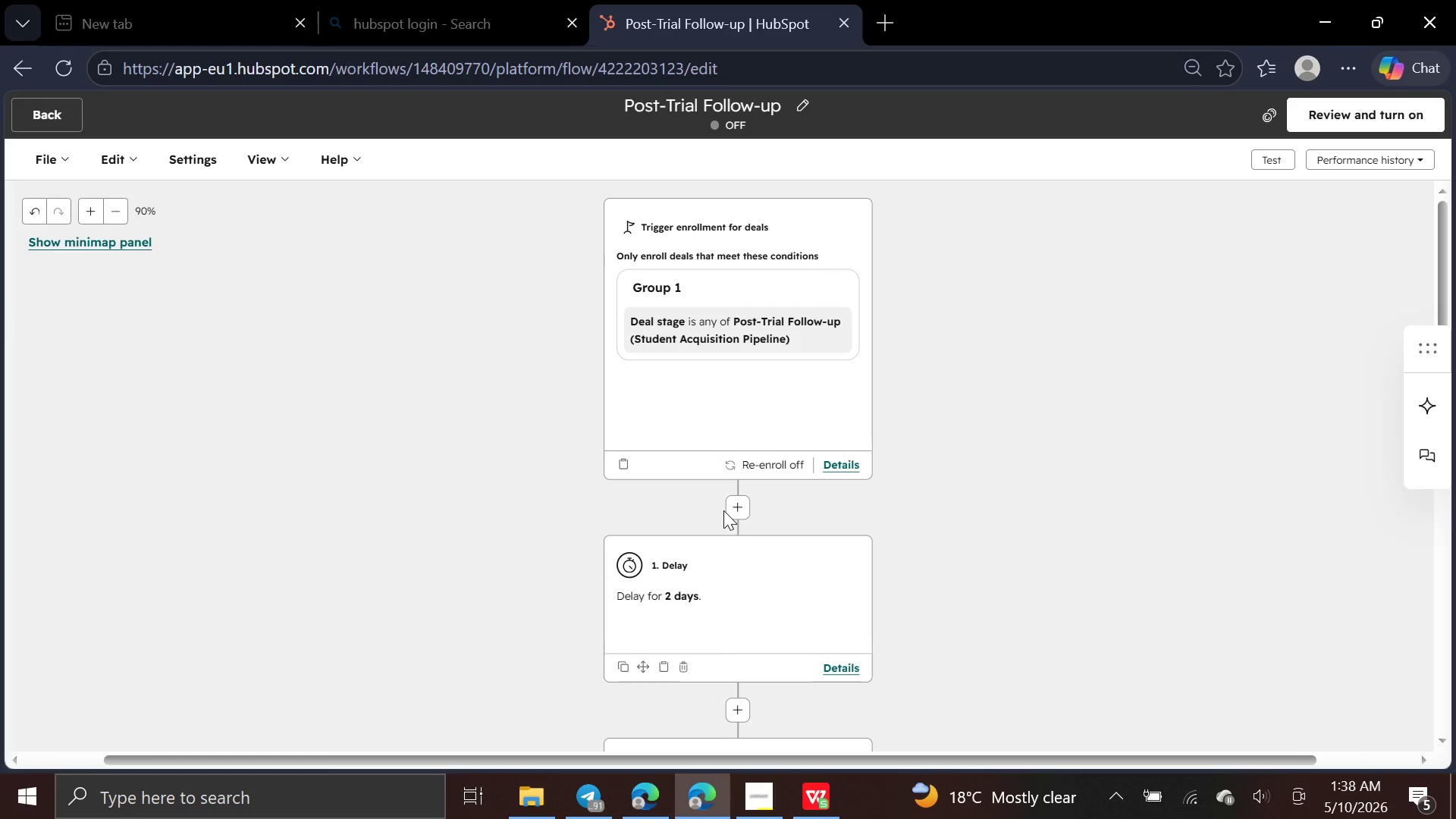 
key(Control+Minus)
 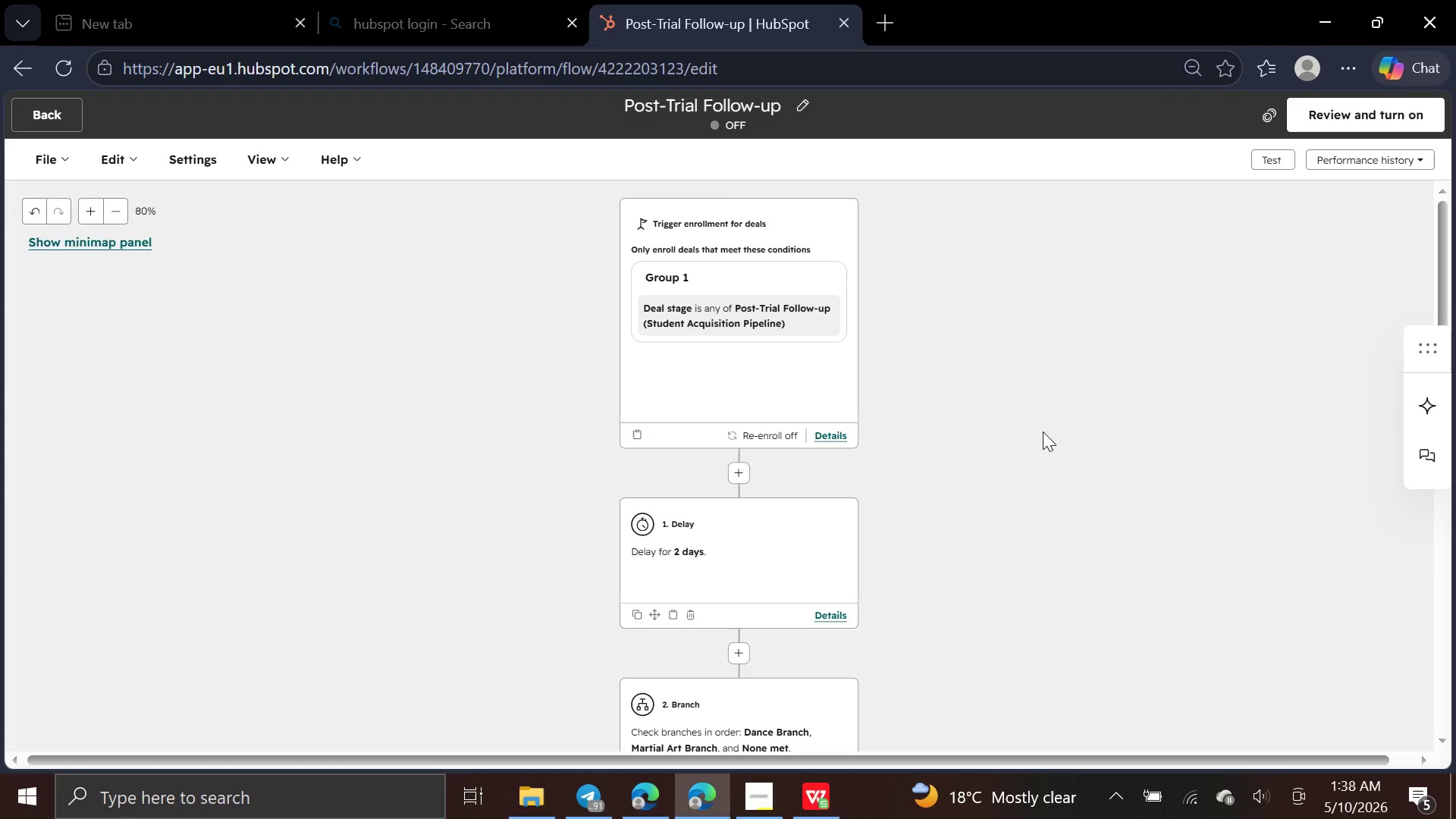 
key(Control+Minus)
 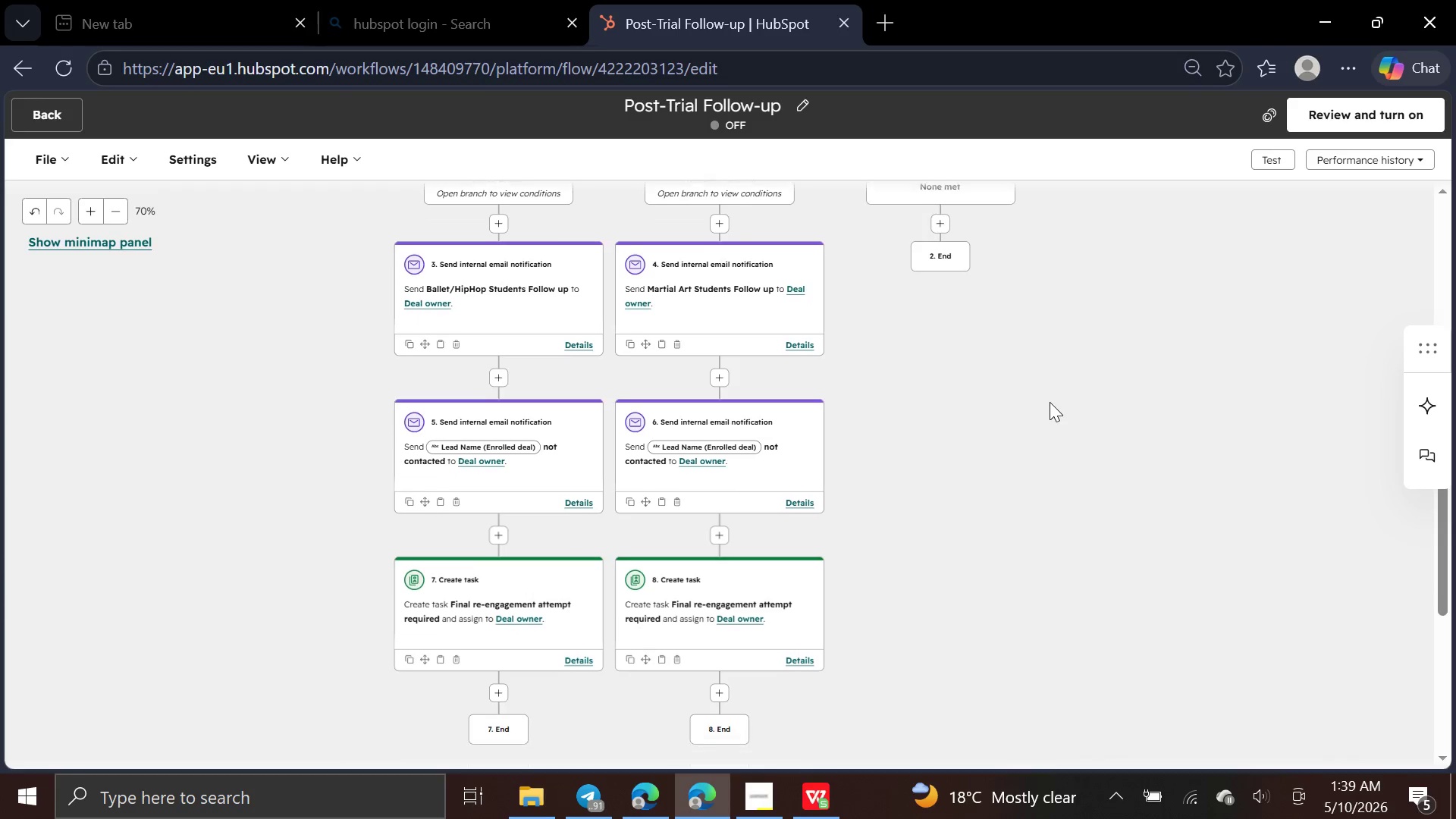 
wait(9.66)
 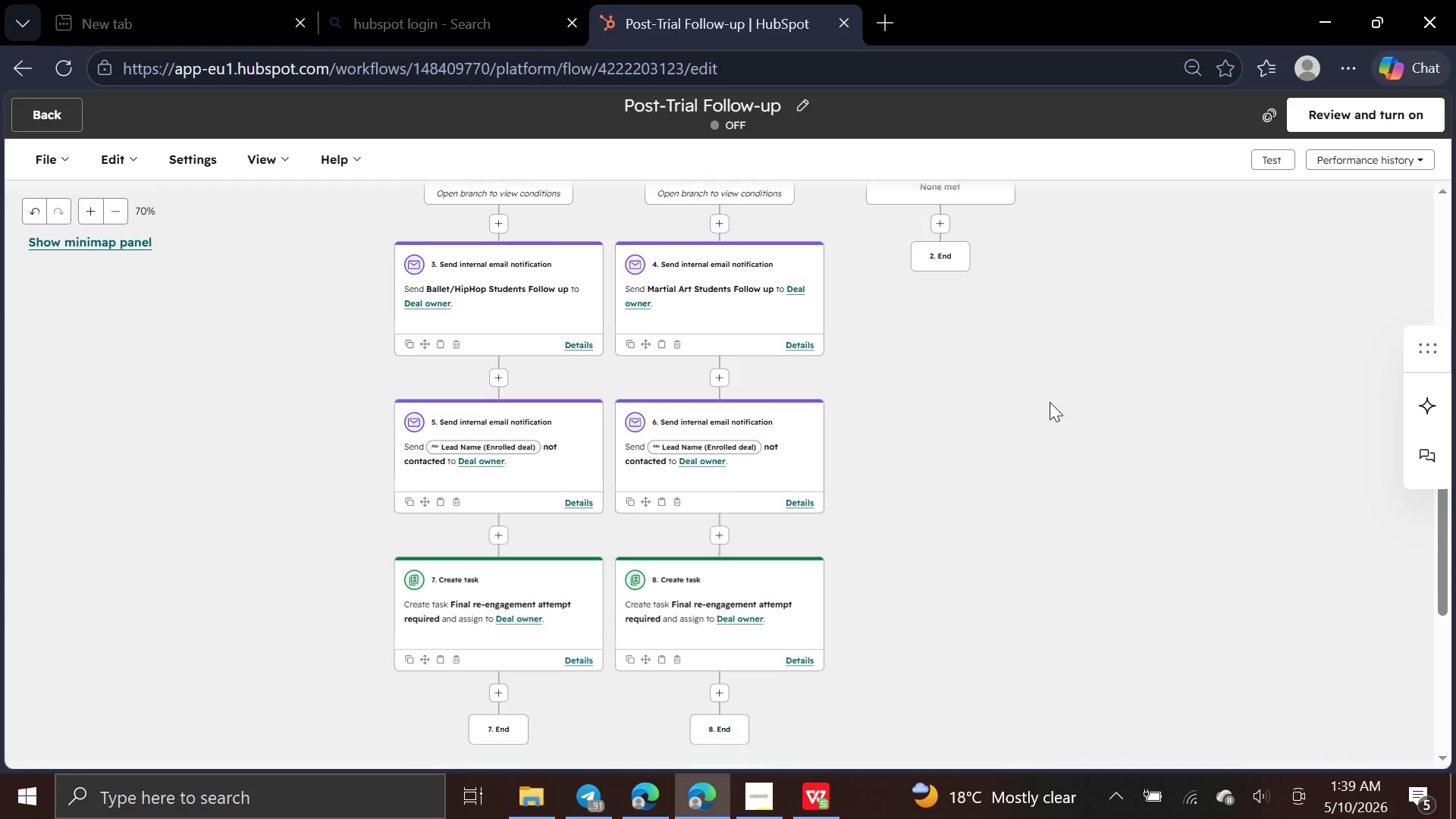 
key(PrintScreen)
 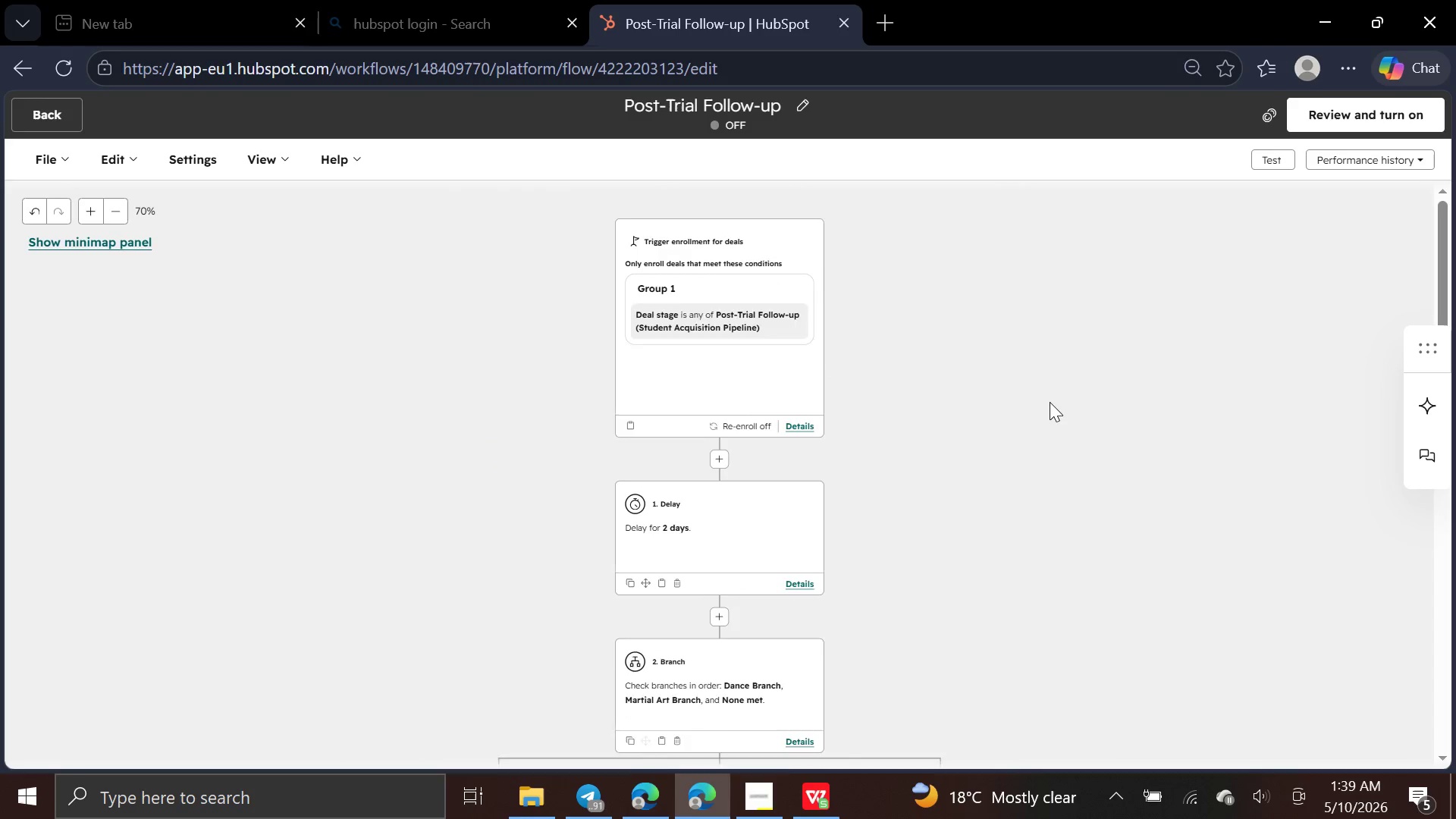 
wait(9.11)
 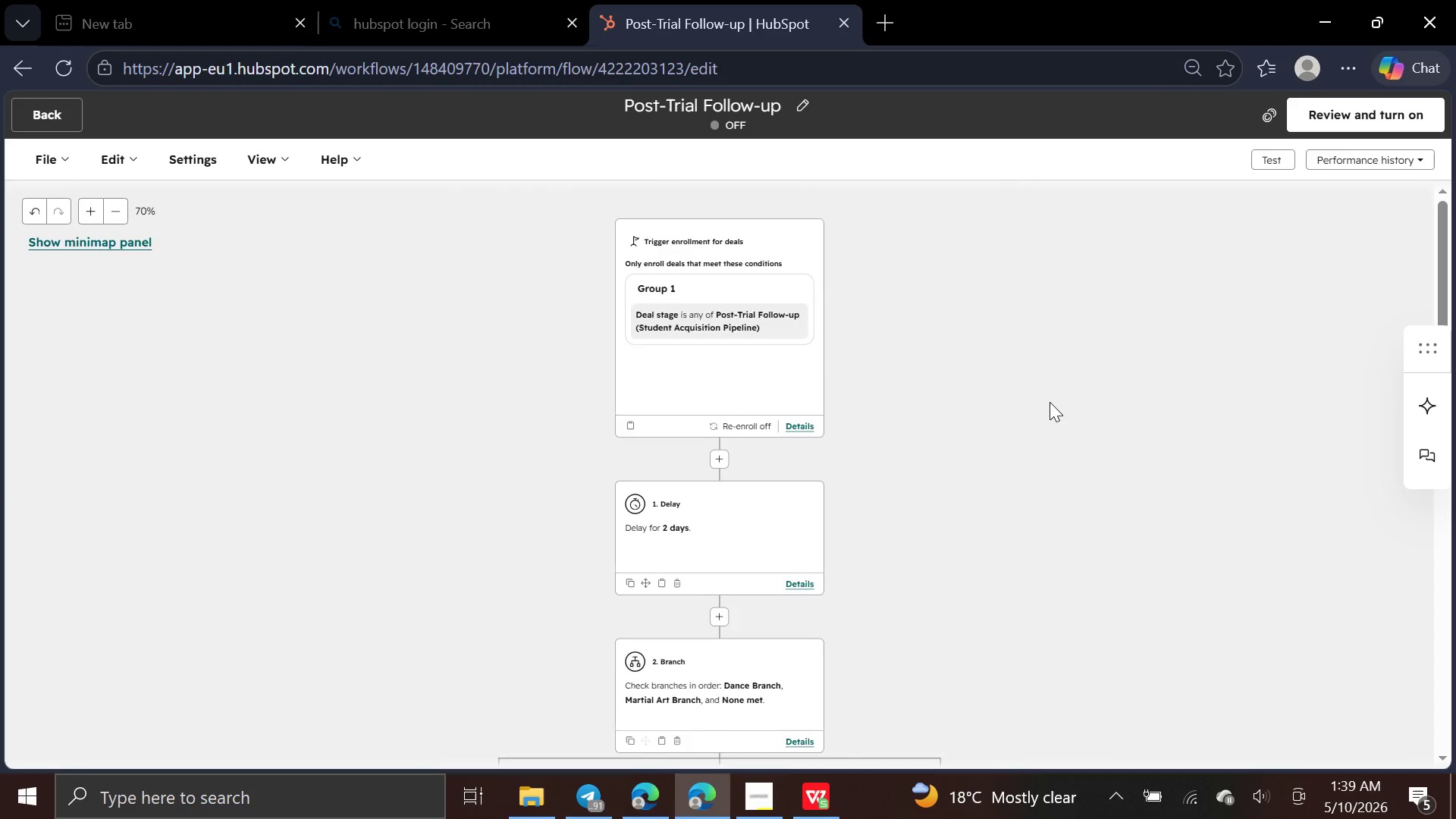 
key(PrintScreen)
 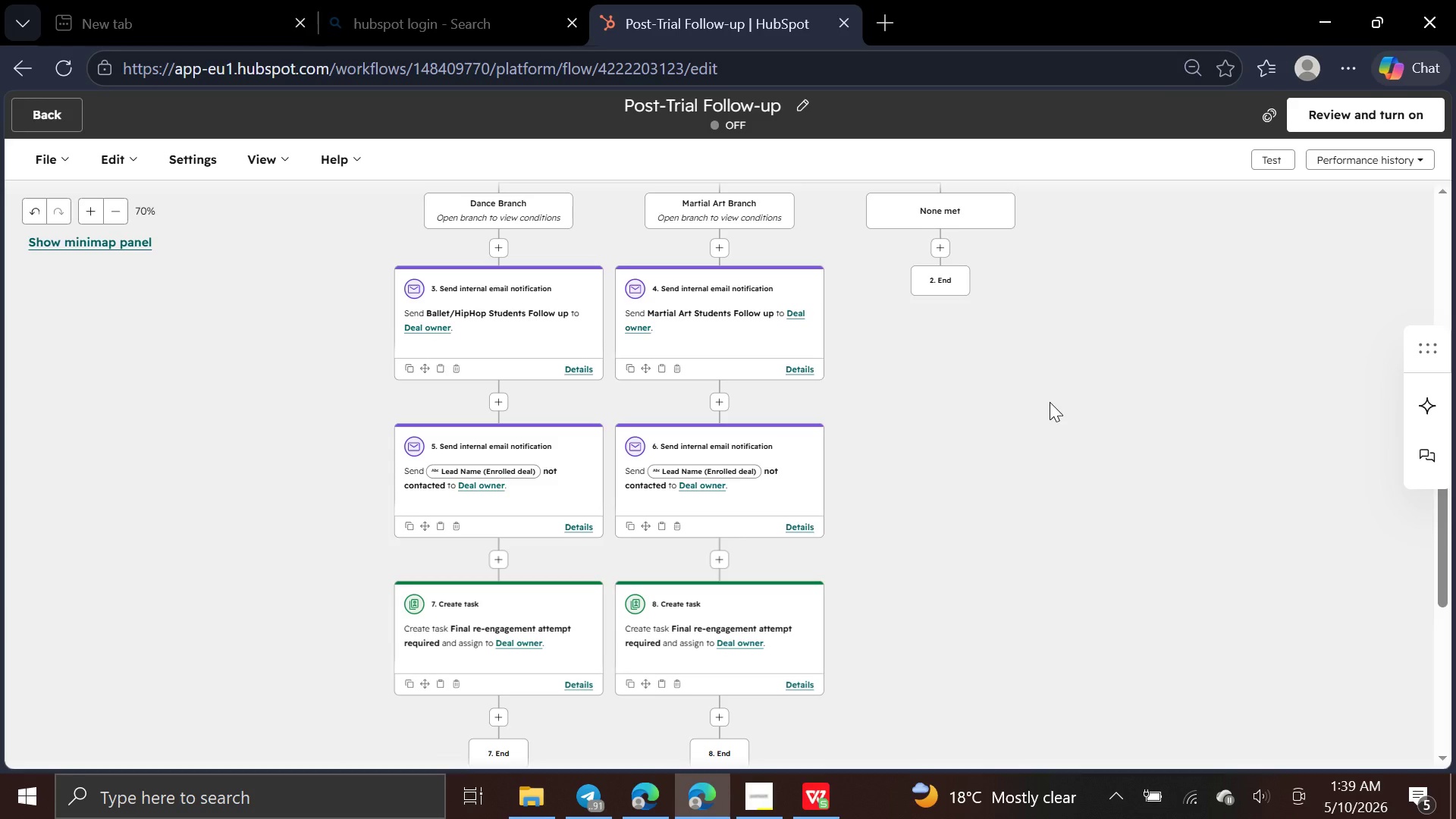 
wait(16.77)
 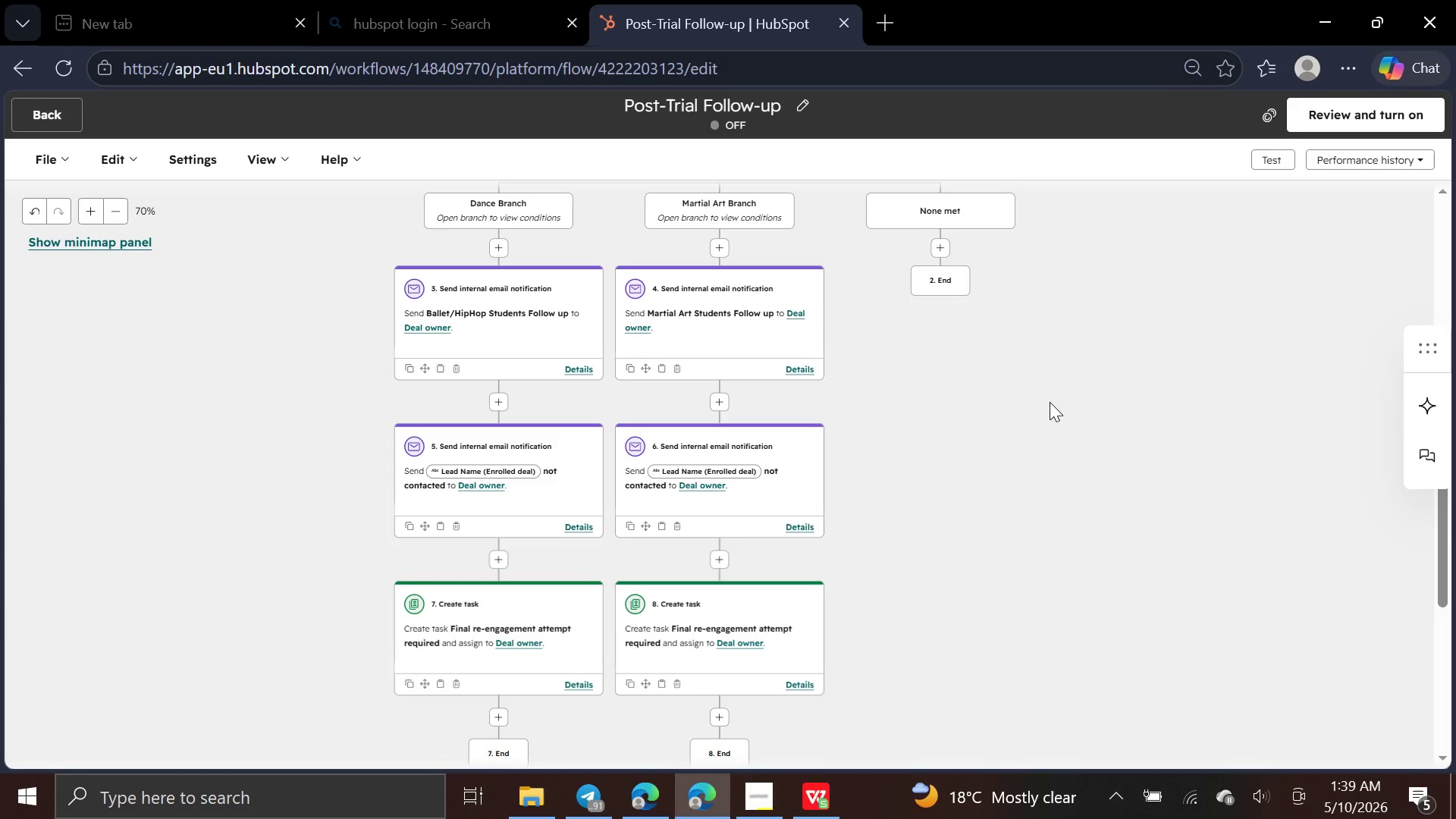 
key(Control+Equal)
 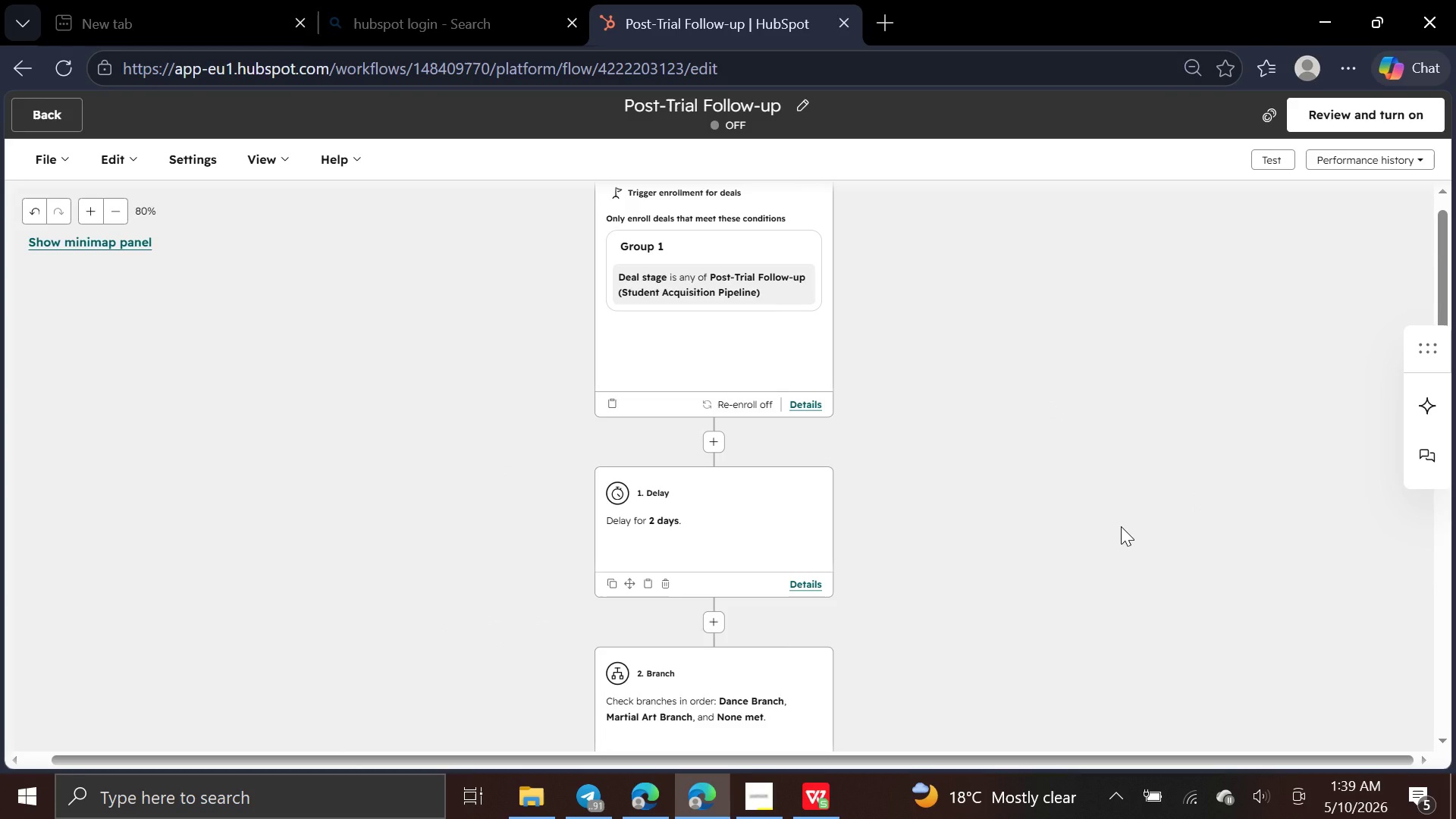 
hold_key(key=ControlRight, duration=0.53)
 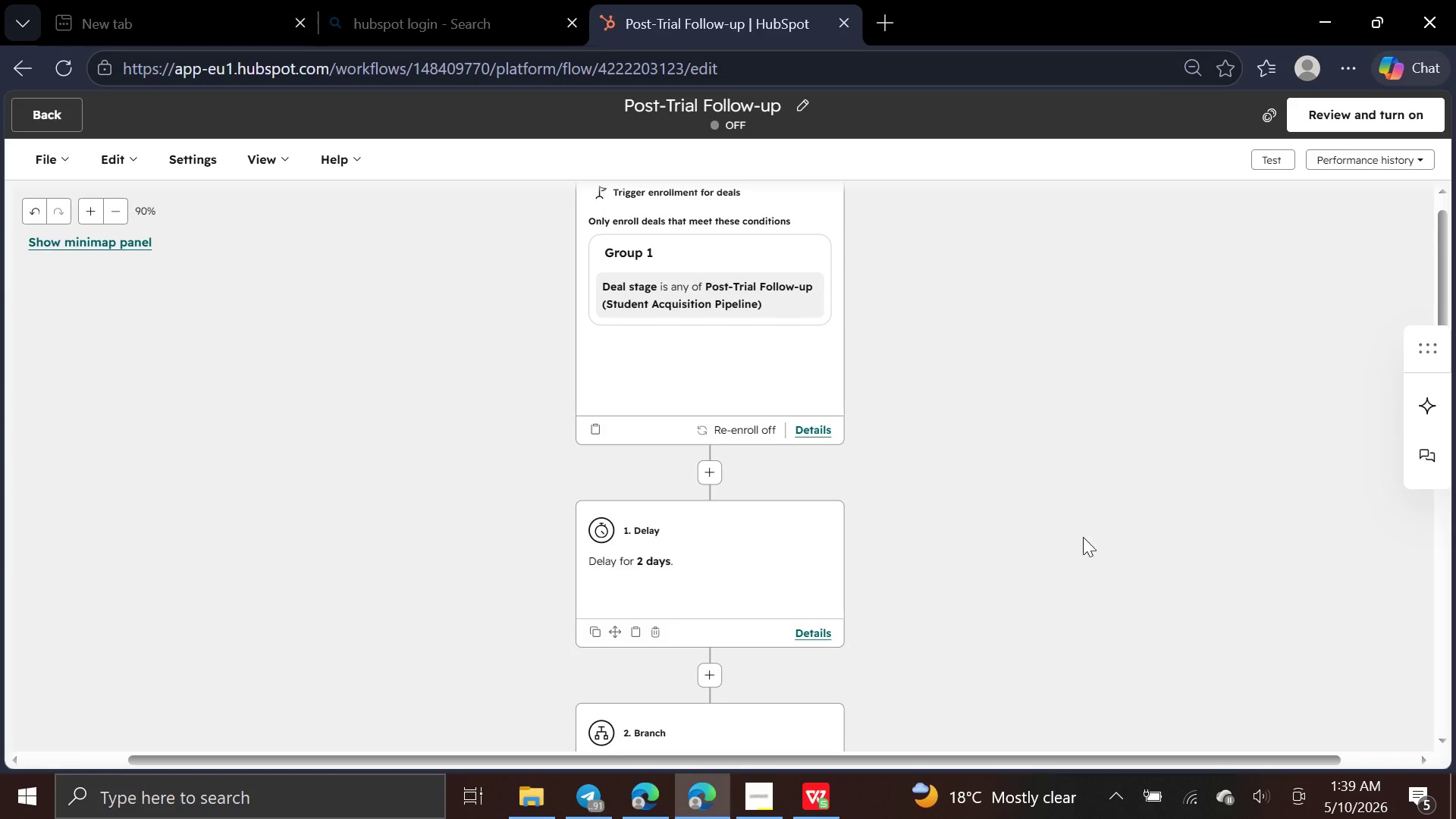 
hold_key(key=Equal, duration=0.31)
 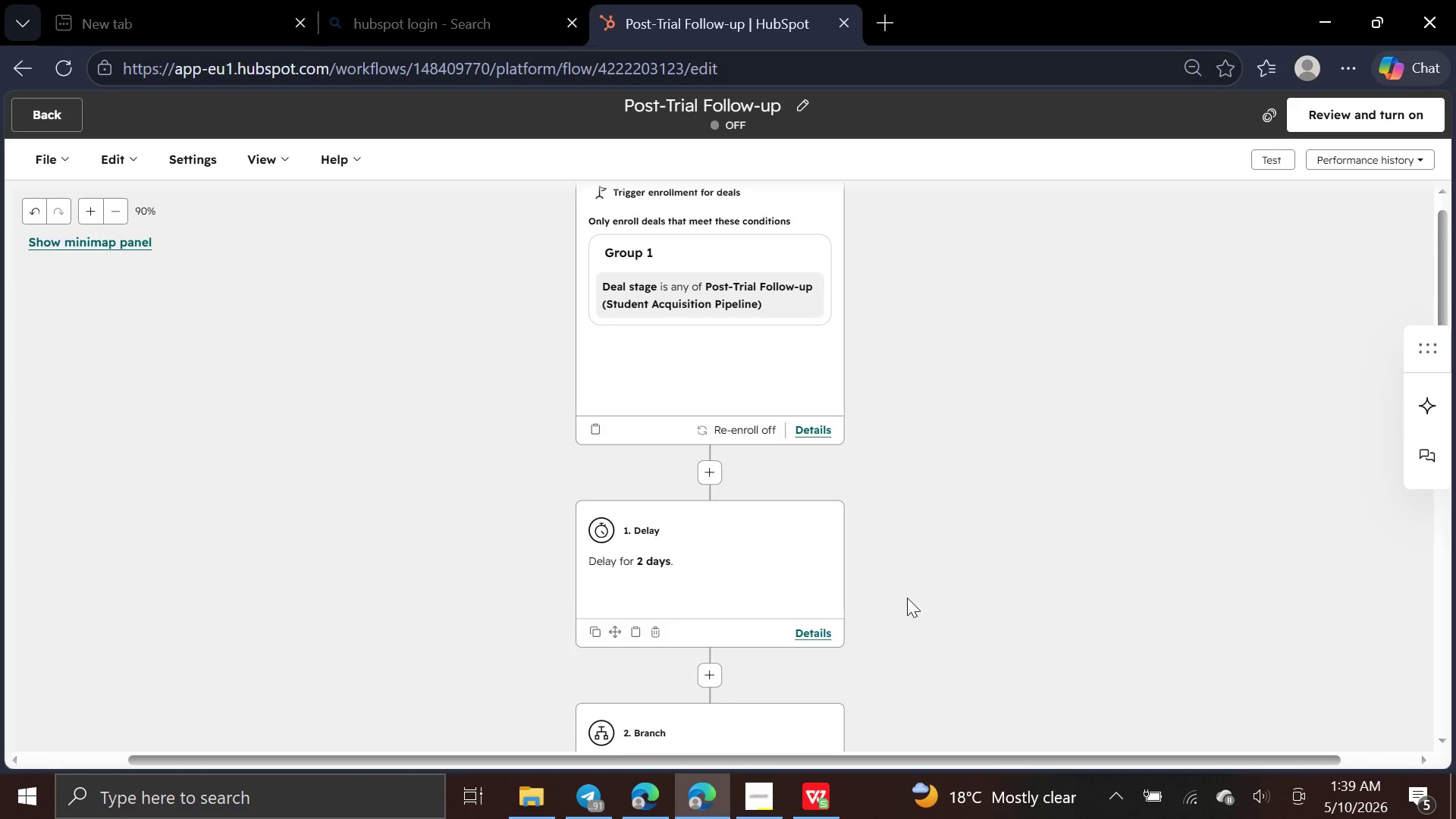 
mouse_move([799, 569])
 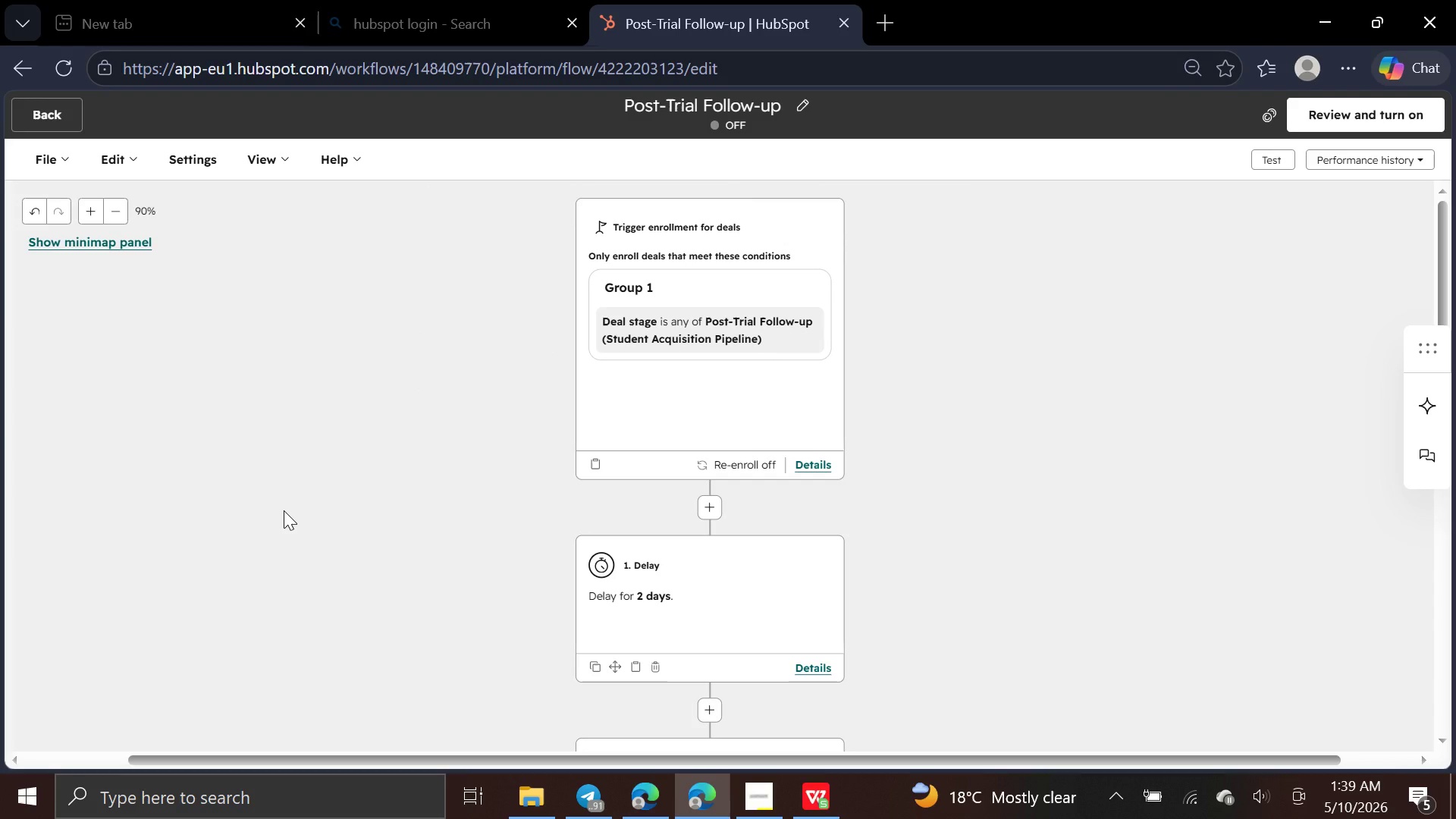 
wait(9.07)
 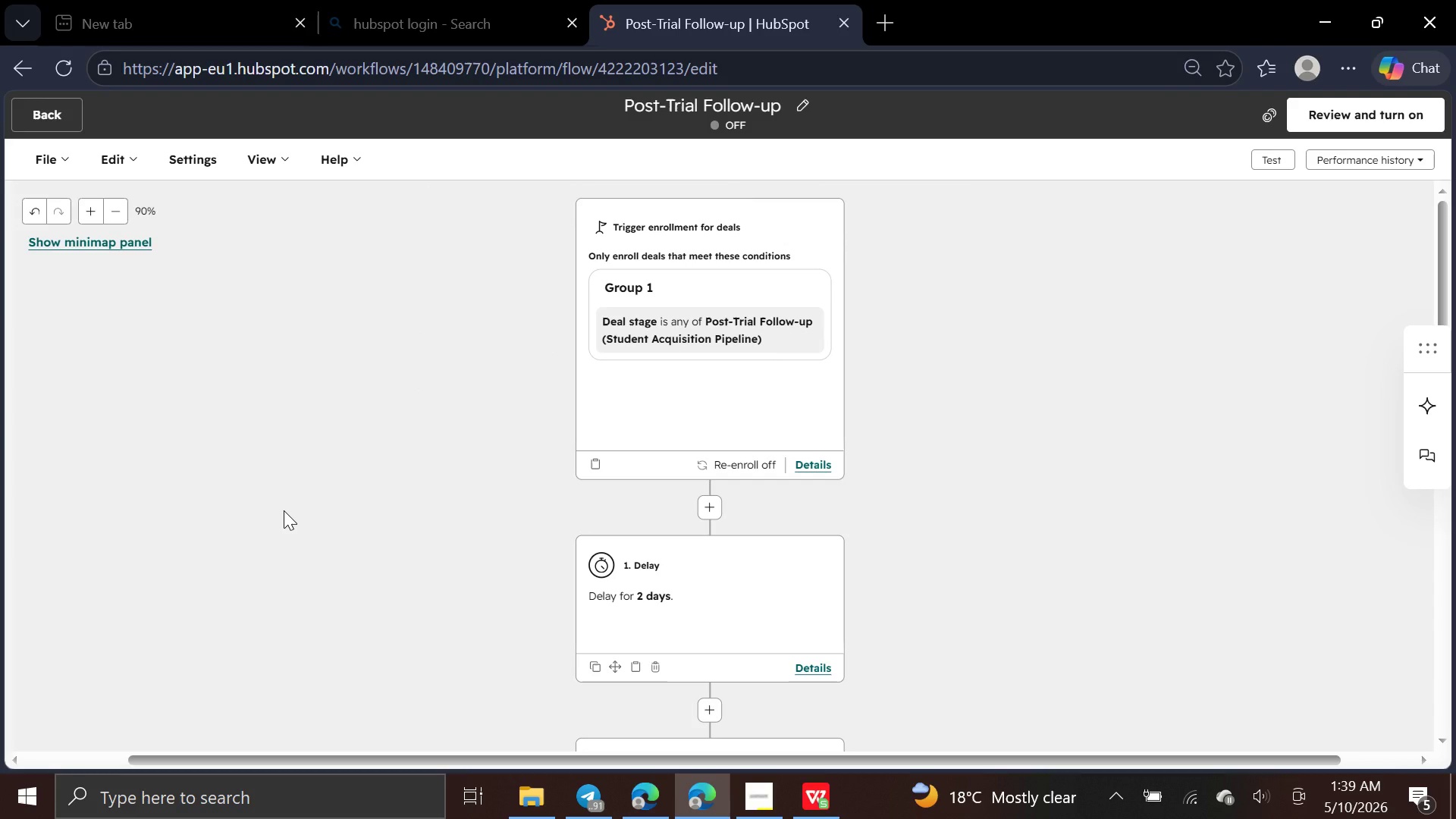 
left_click([62, 111])
 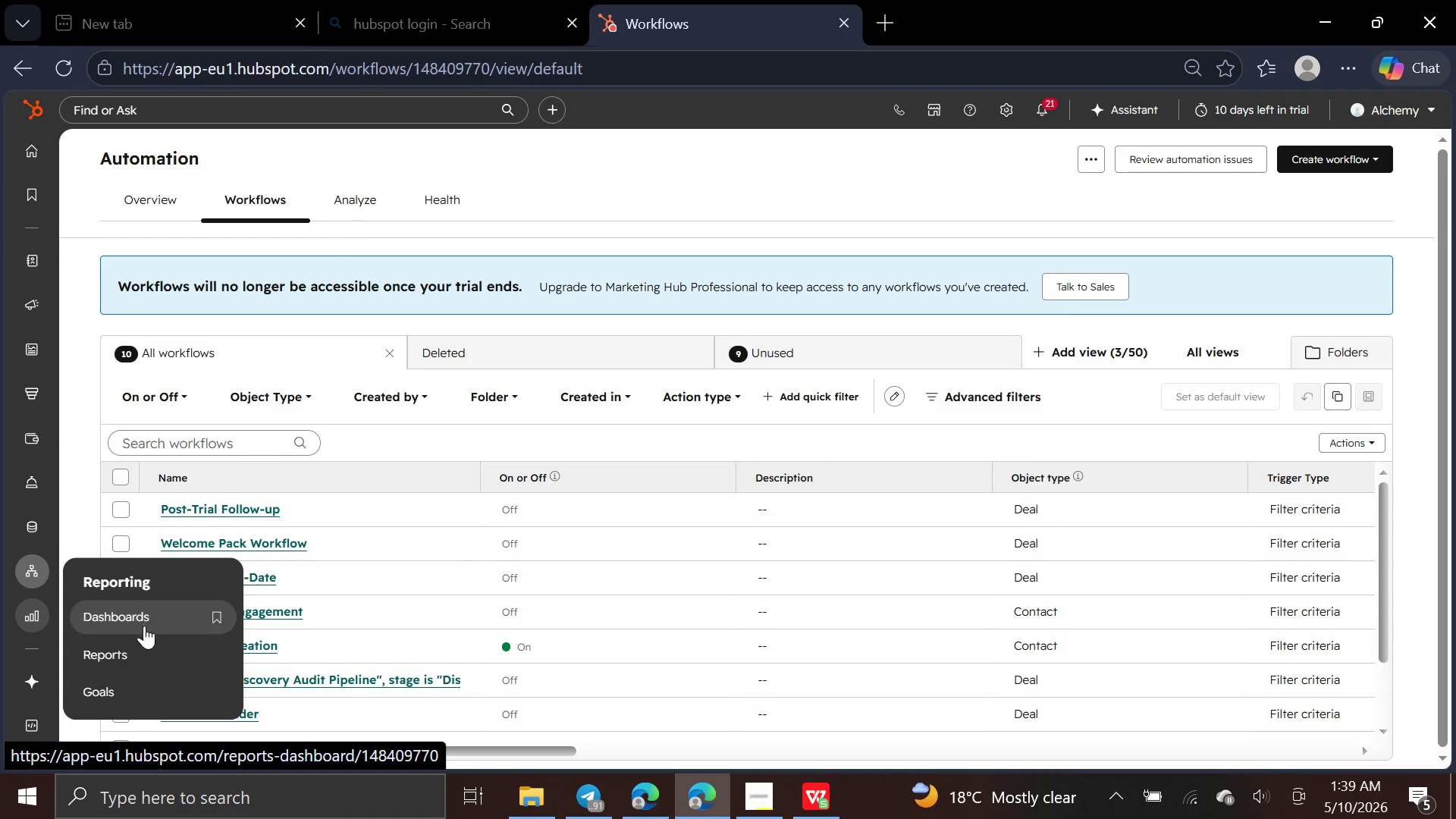 
wait(7.64)
 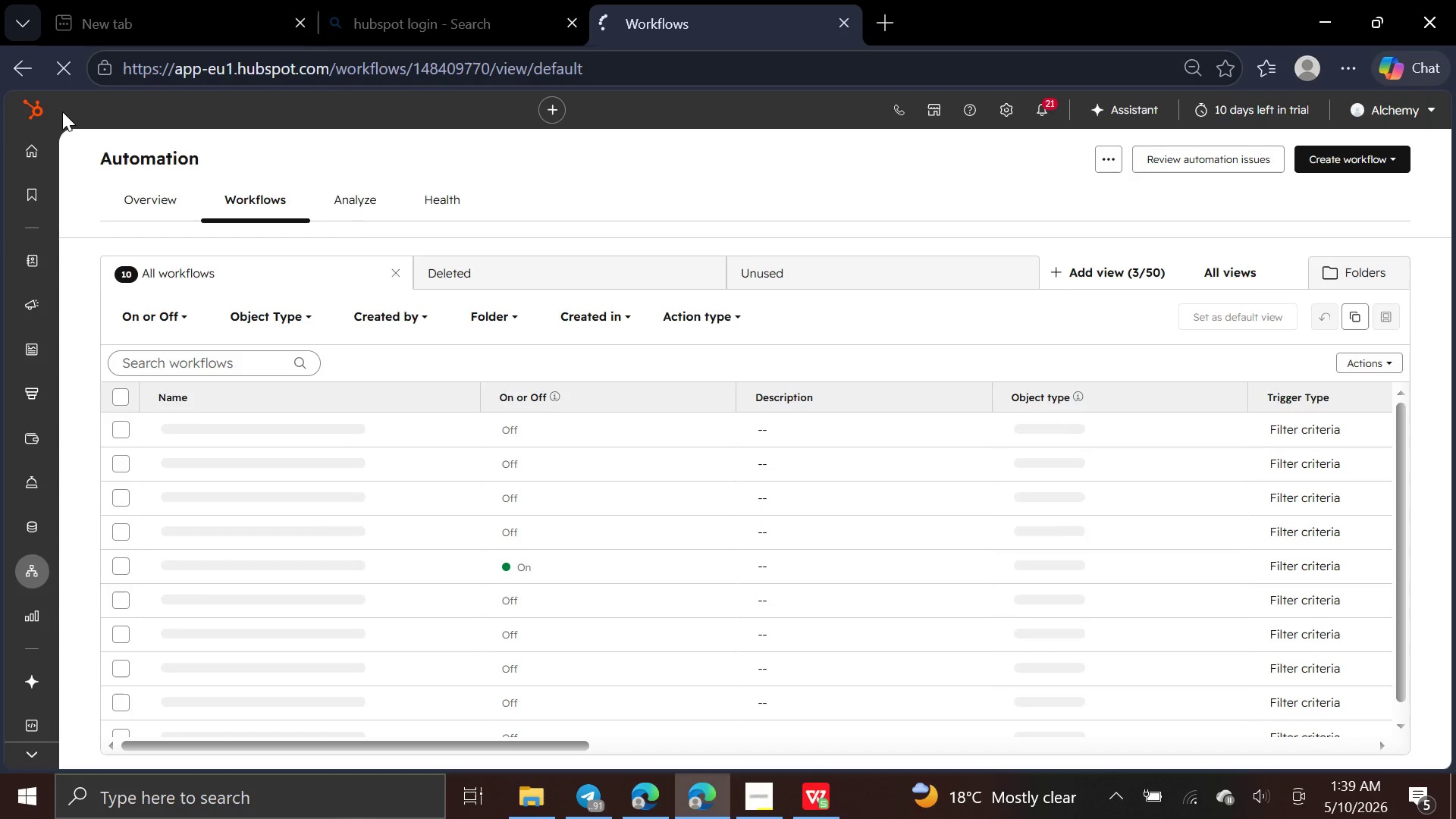 
left_click([154, 626])
 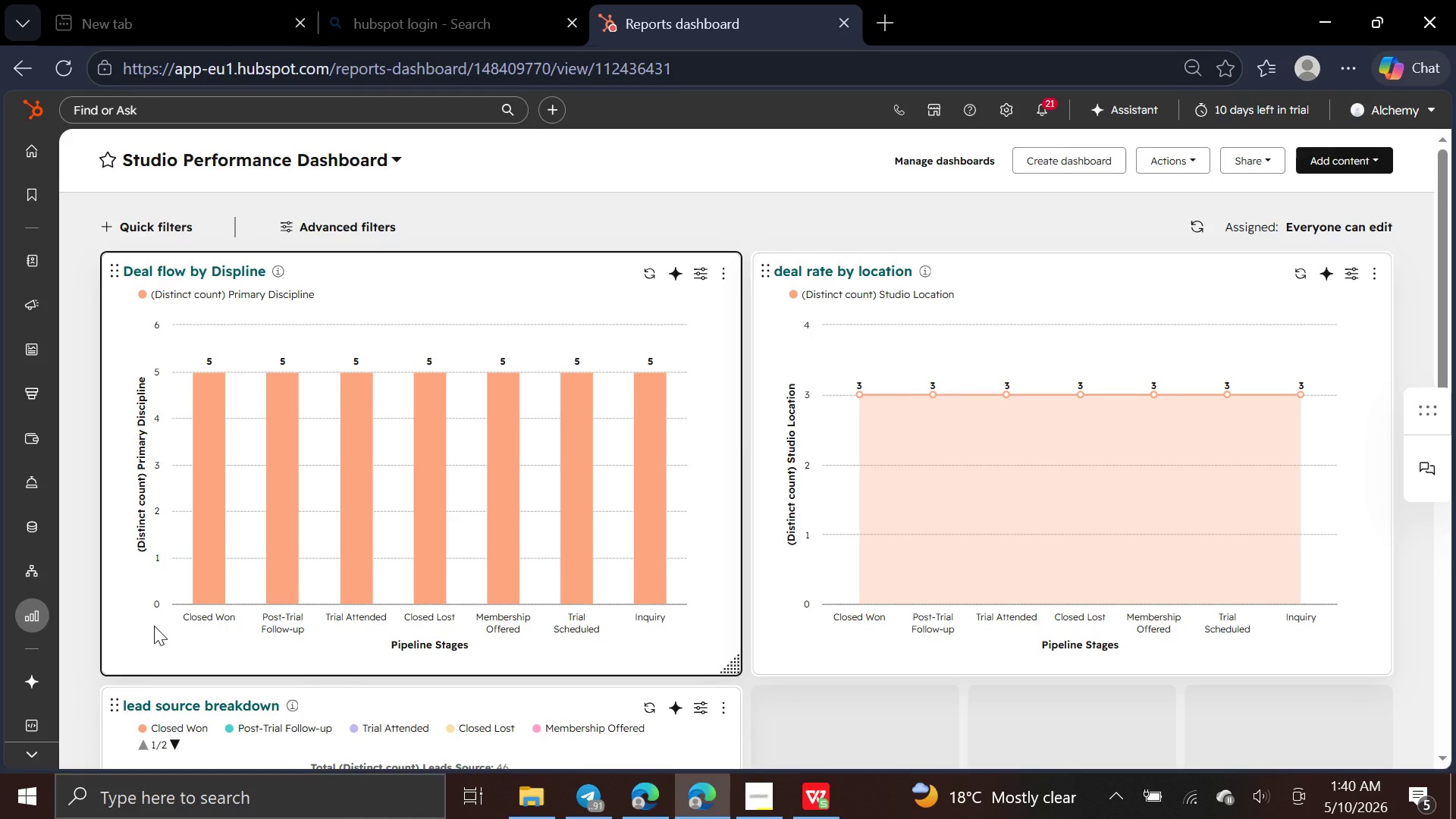 
wait(17.02)
 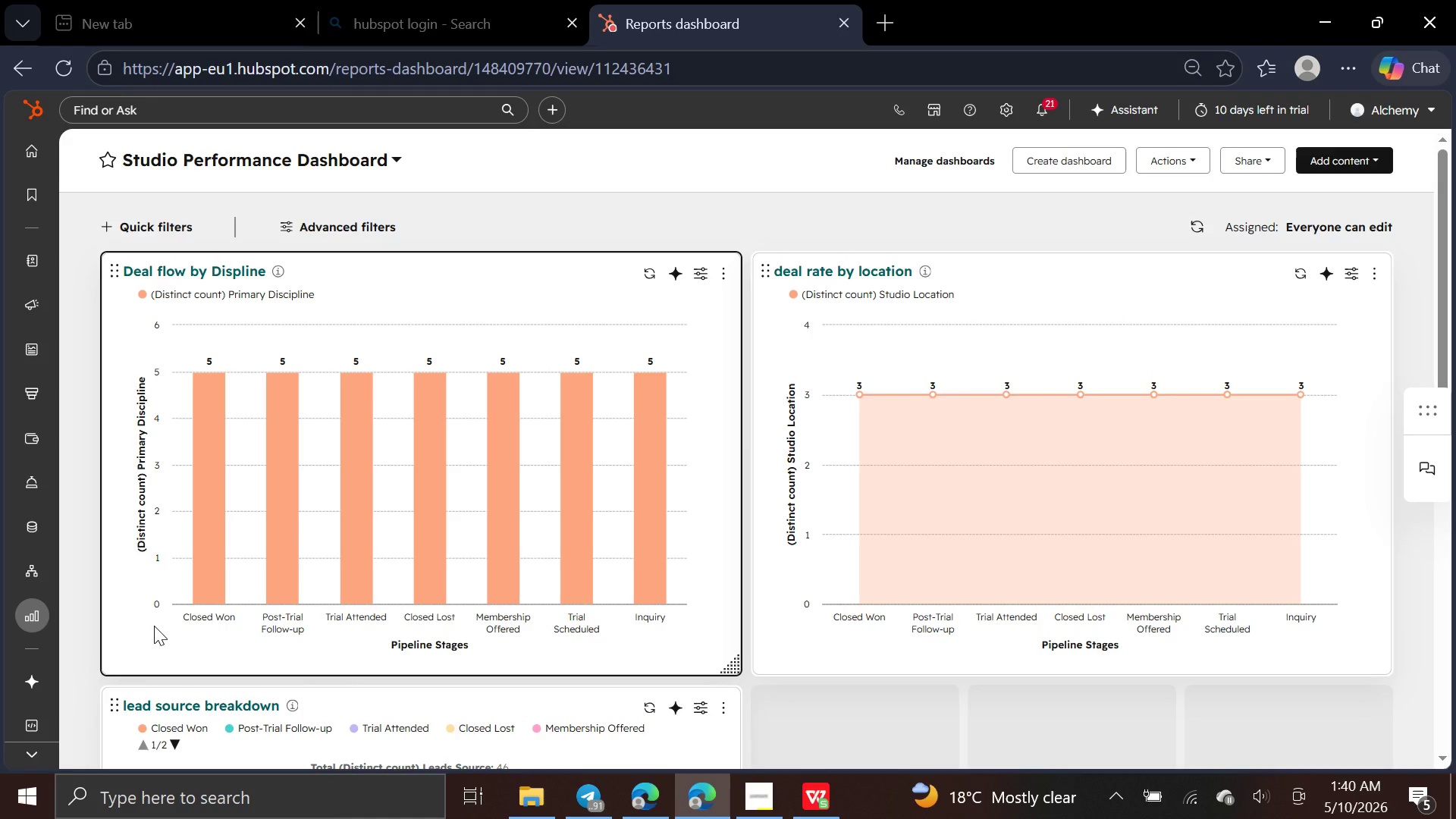 
left_click([154, 626])
 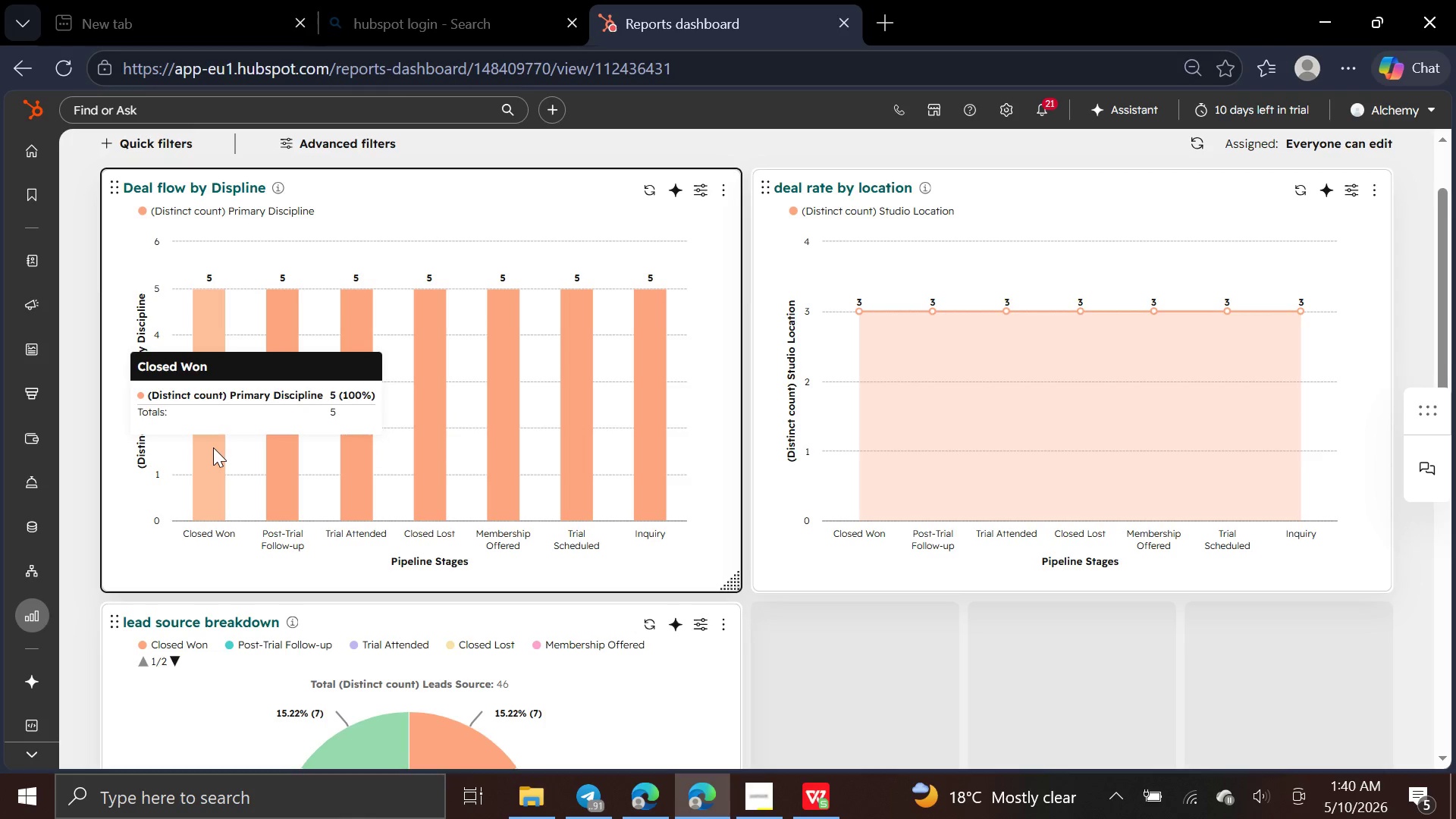 
wait(43.29)
 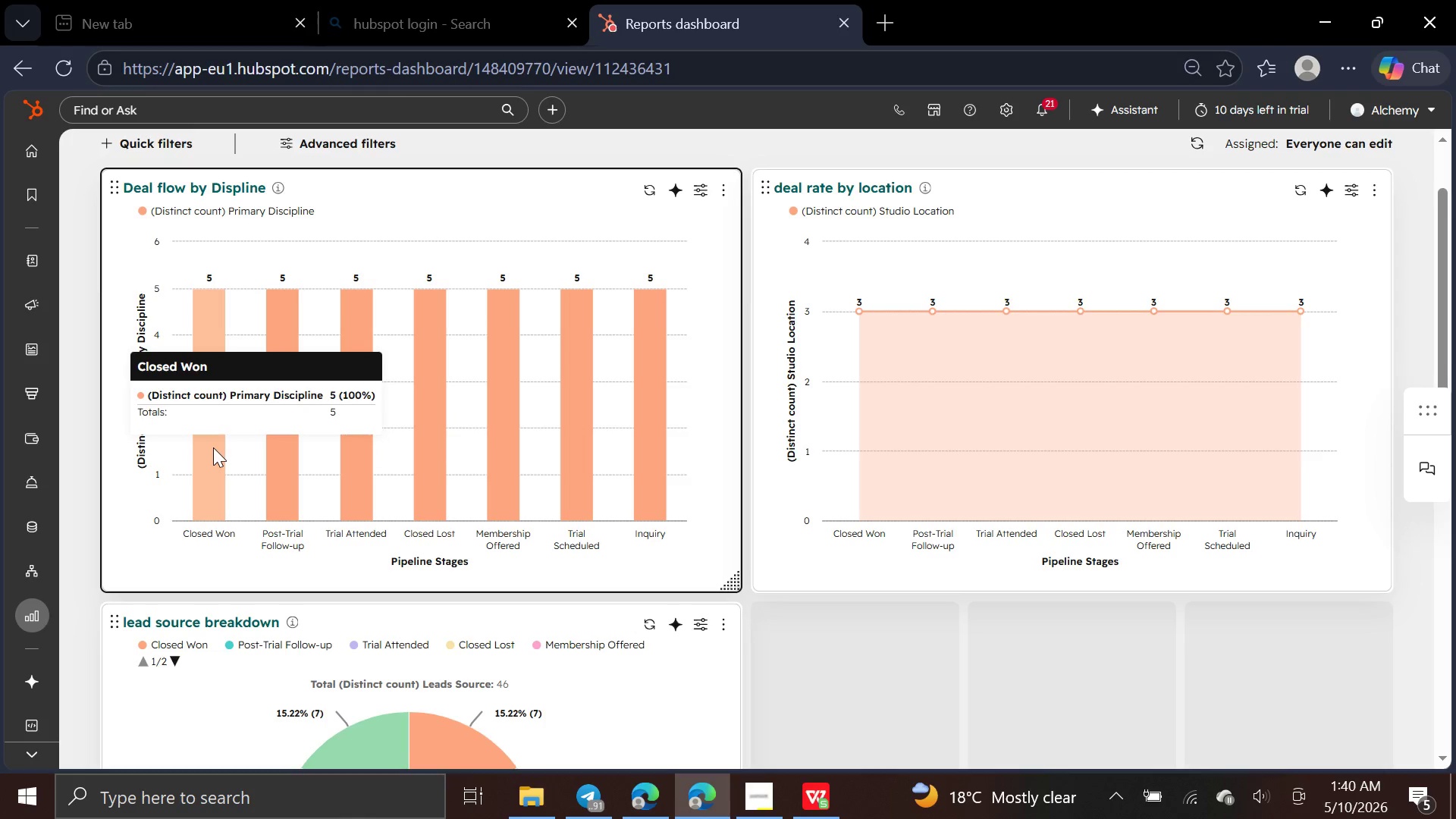 
mouse_move([580, 428])
 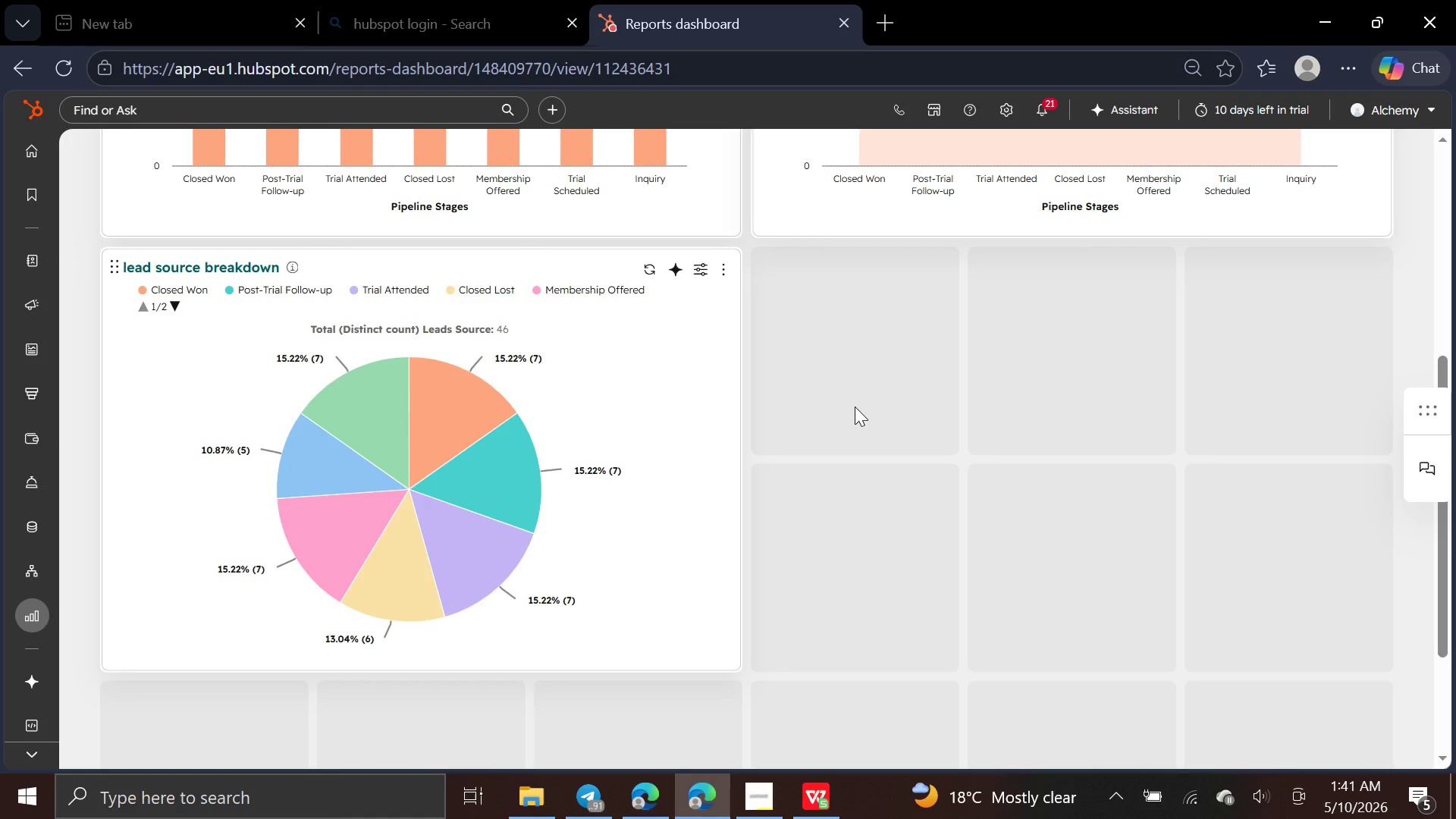 
wait(30.53)
 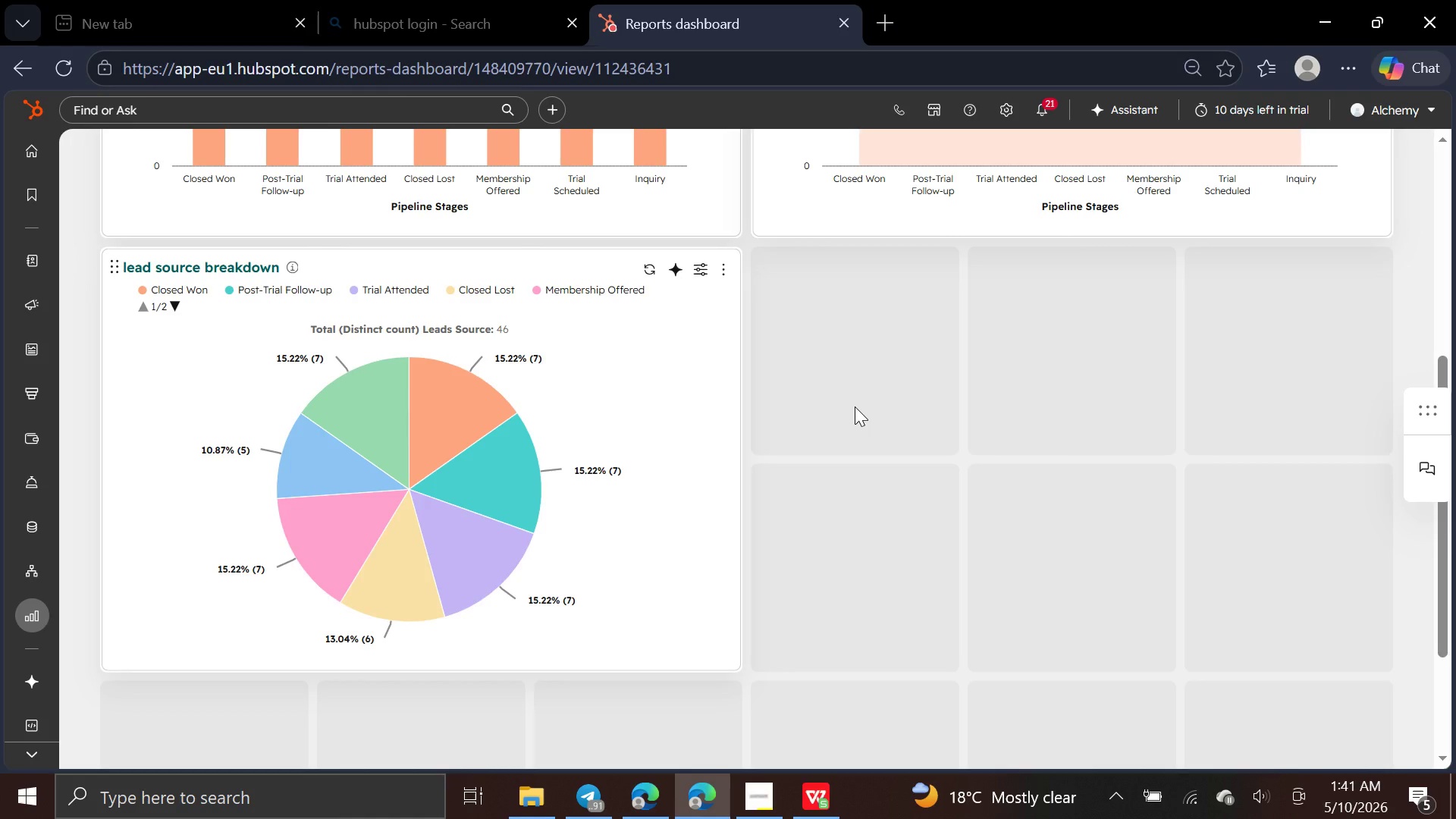 
left_click([765, 815])